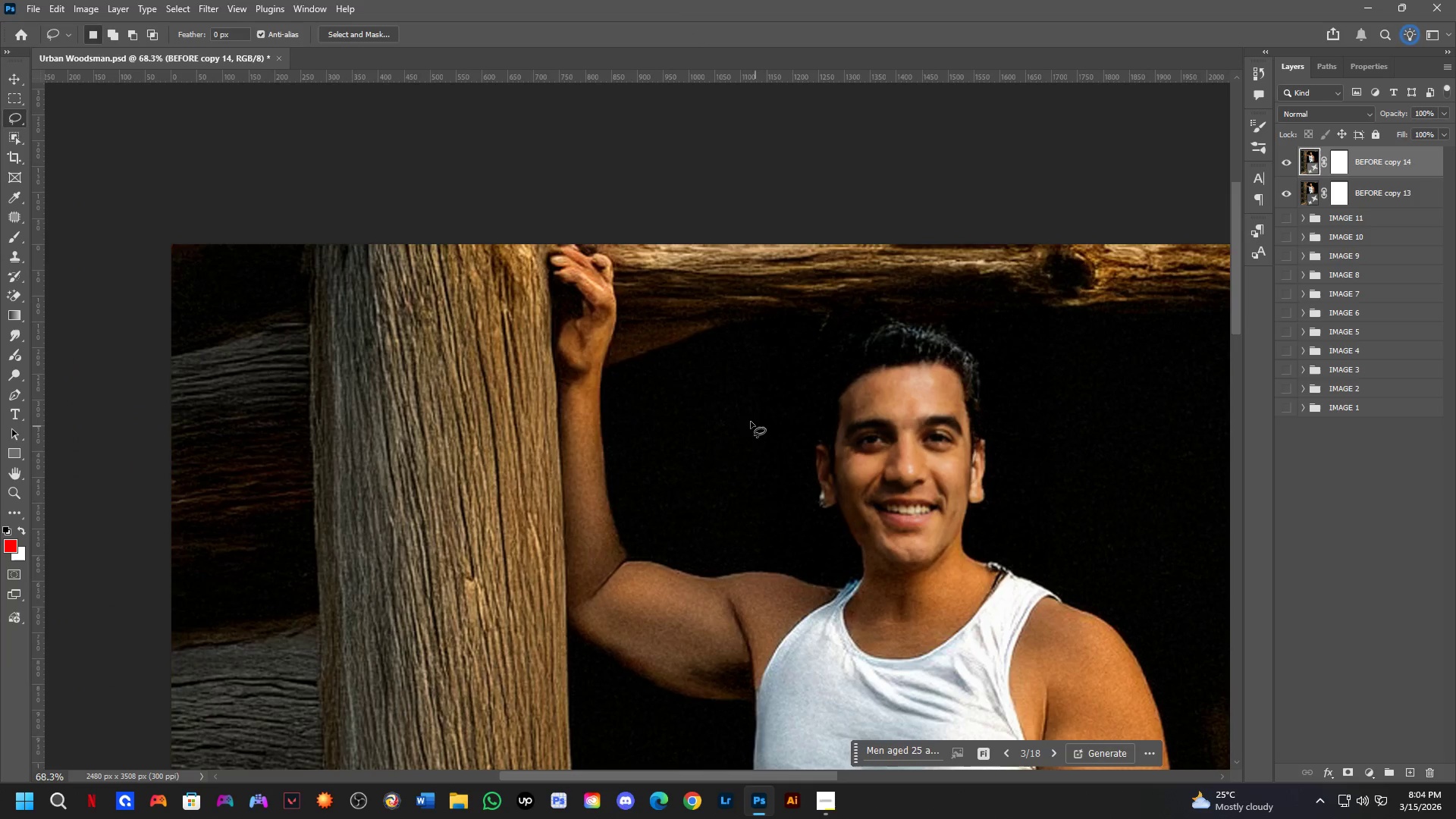 
scroll: coordinate [735, 391], scroll_direction: down, amount: 4.0
 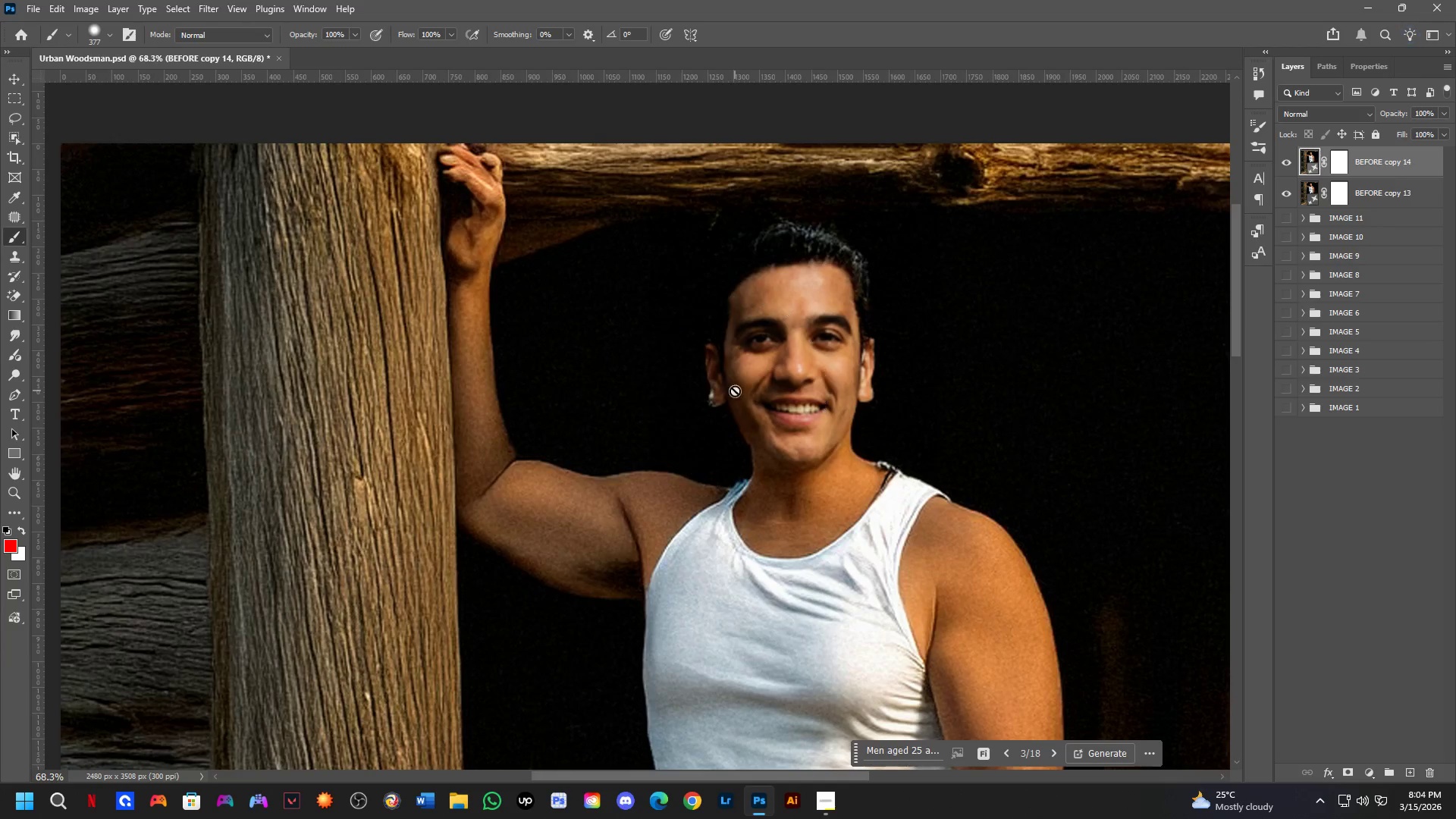 
hold_key(key=Space, duration=26.77)
 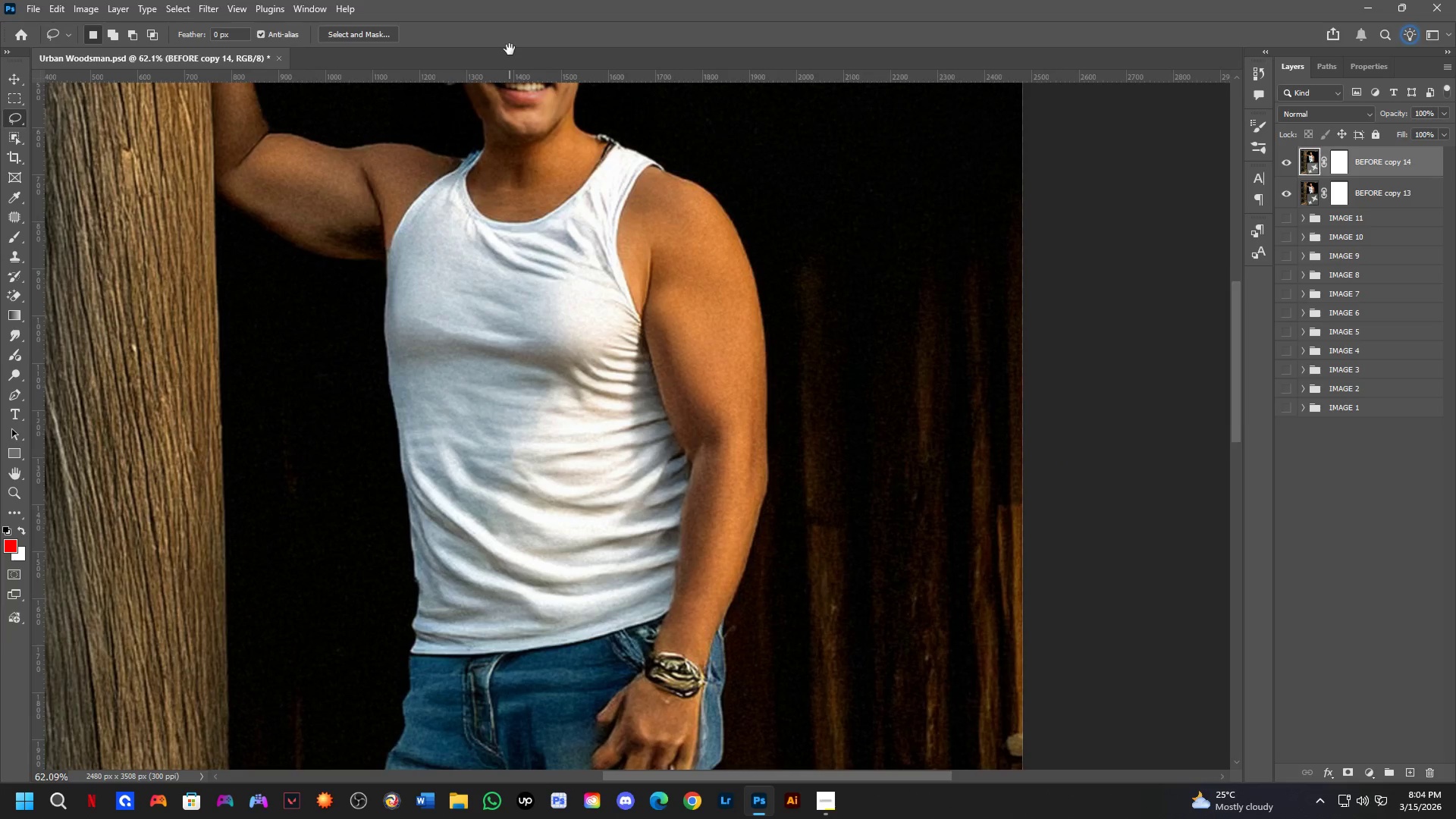 
key(L)